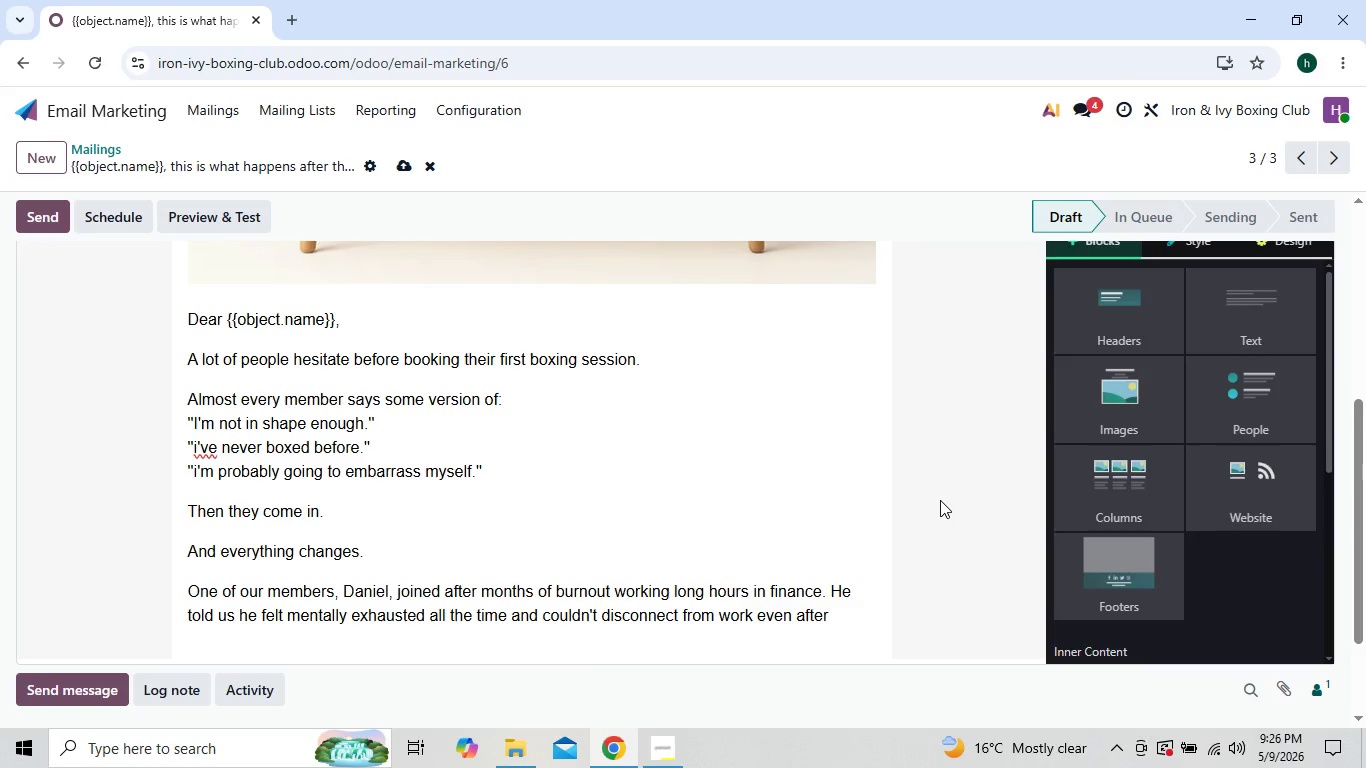 
triple_click([940, 500])
 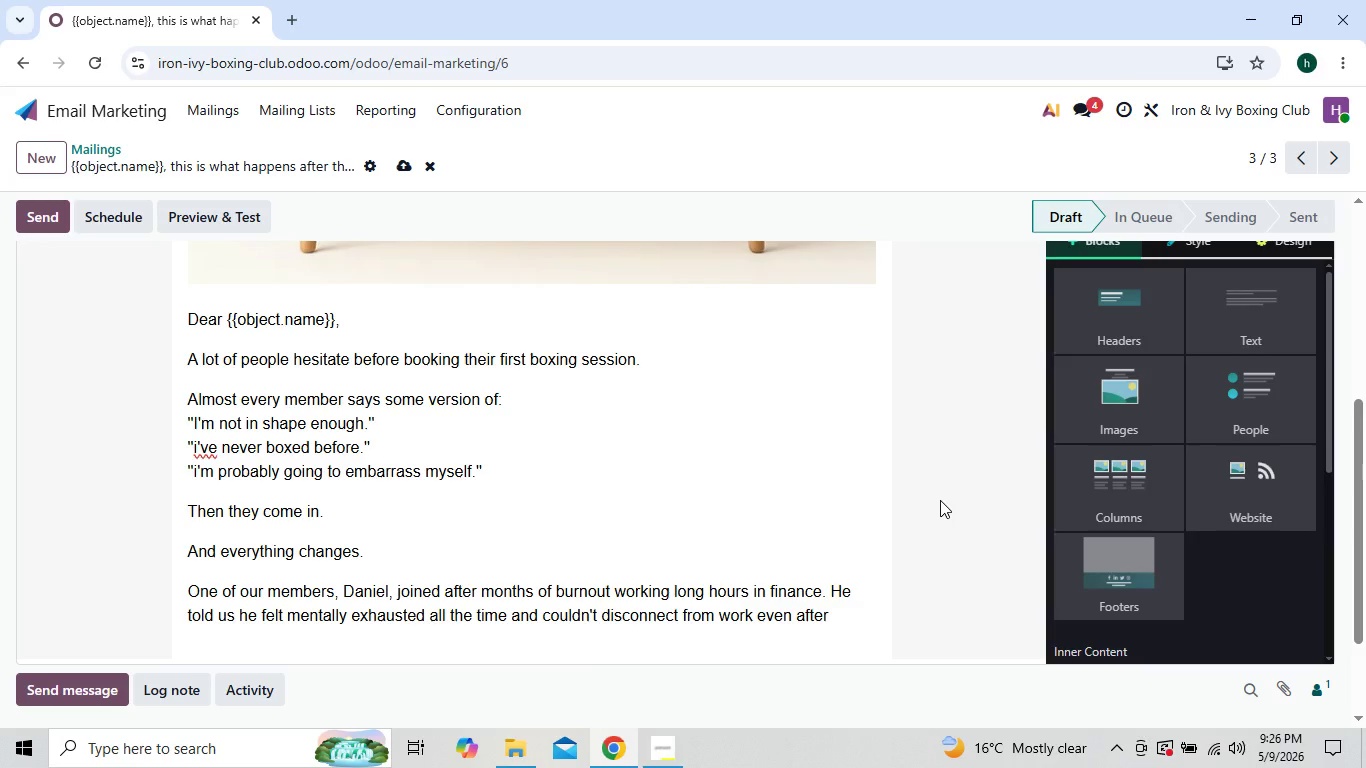 
triple_click([940, 500])
 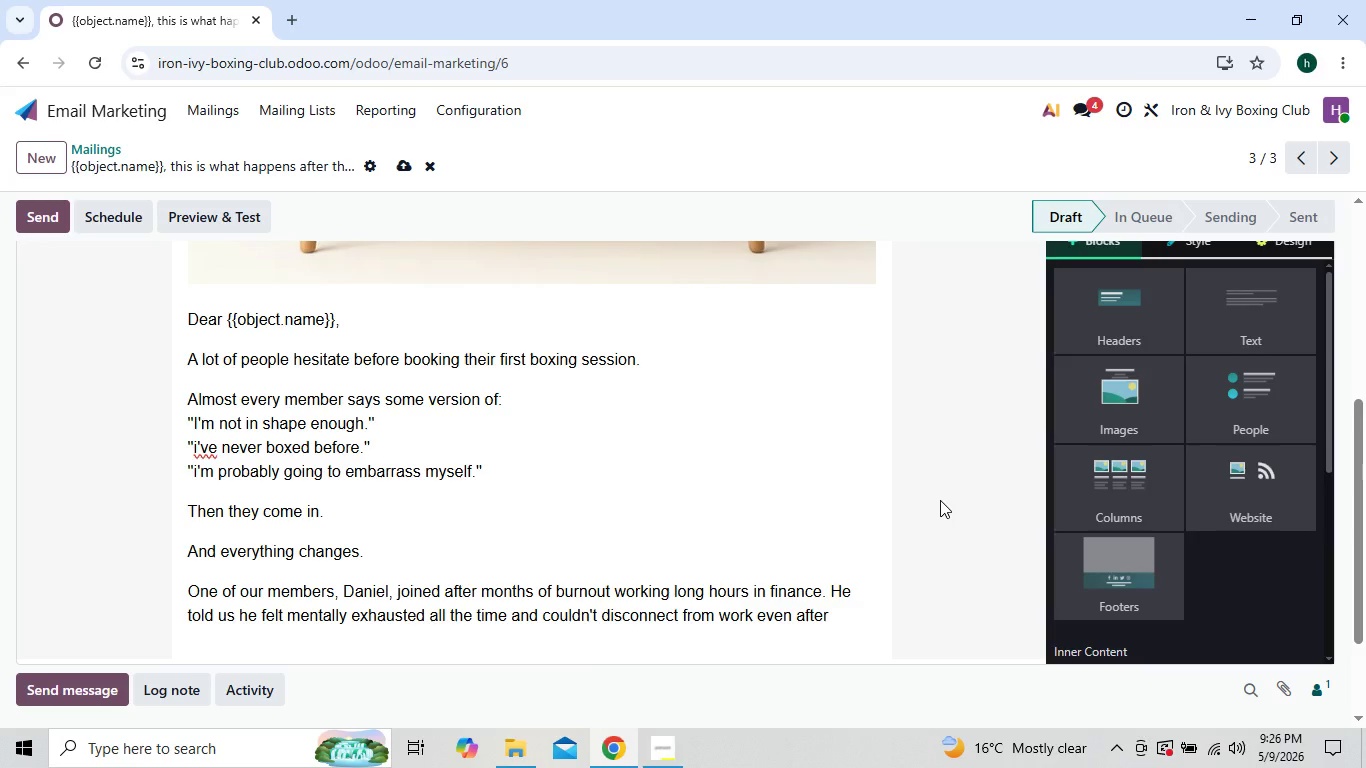 
triple_click([940, 500])
 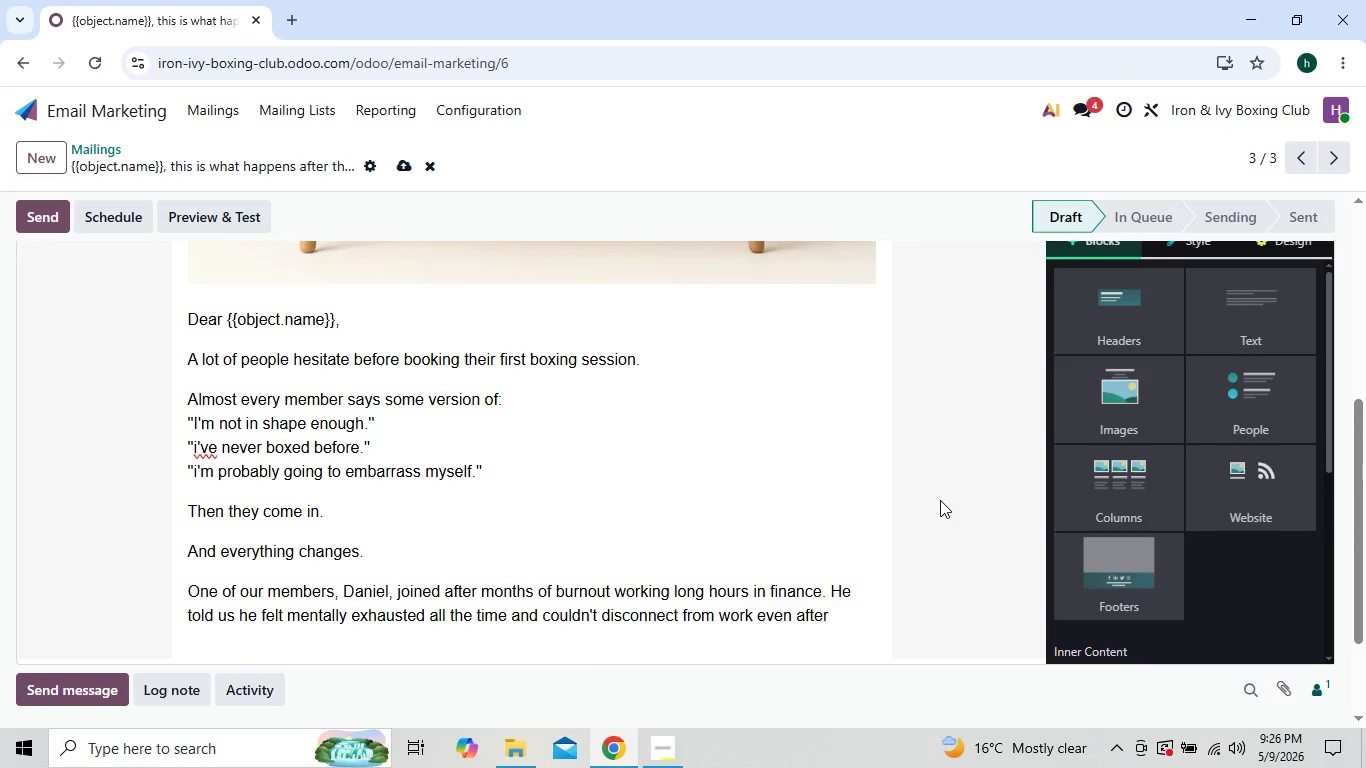 
triple_click([940, 500])